 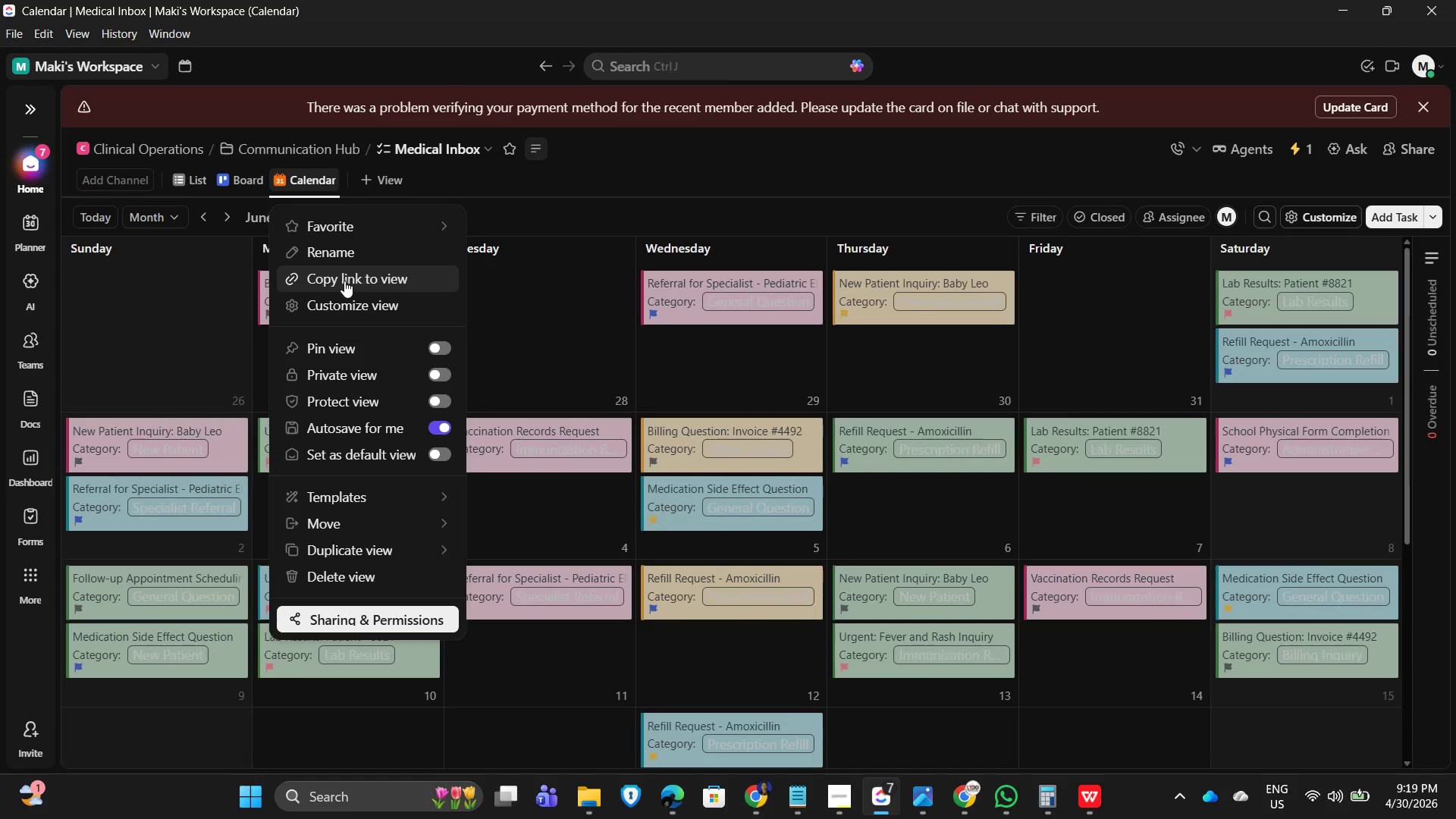 
left_click([349, 259])
 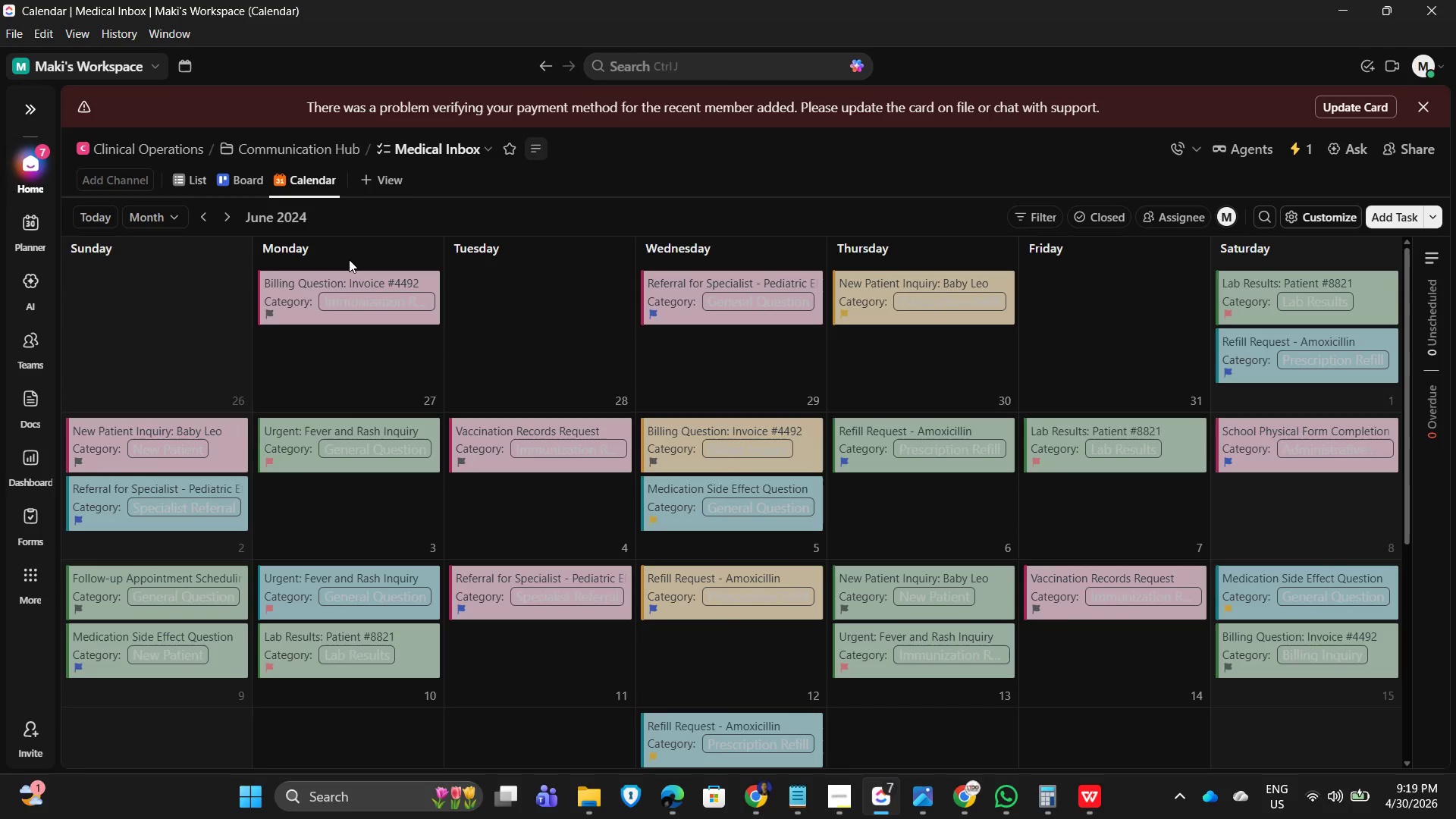 
hold_key(key=ArrowLeft, duration=0.89)
 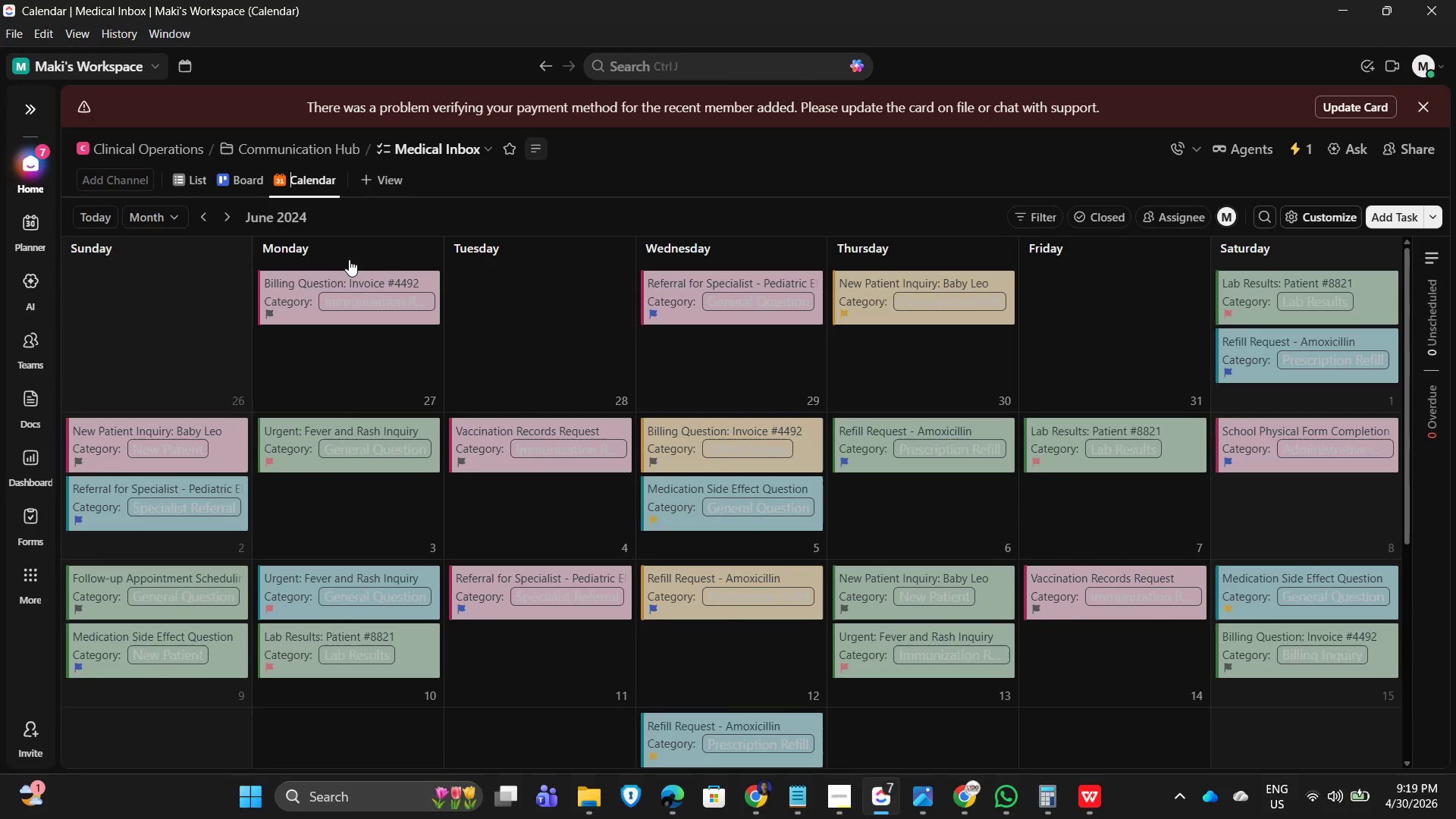 
key(Control+V)
 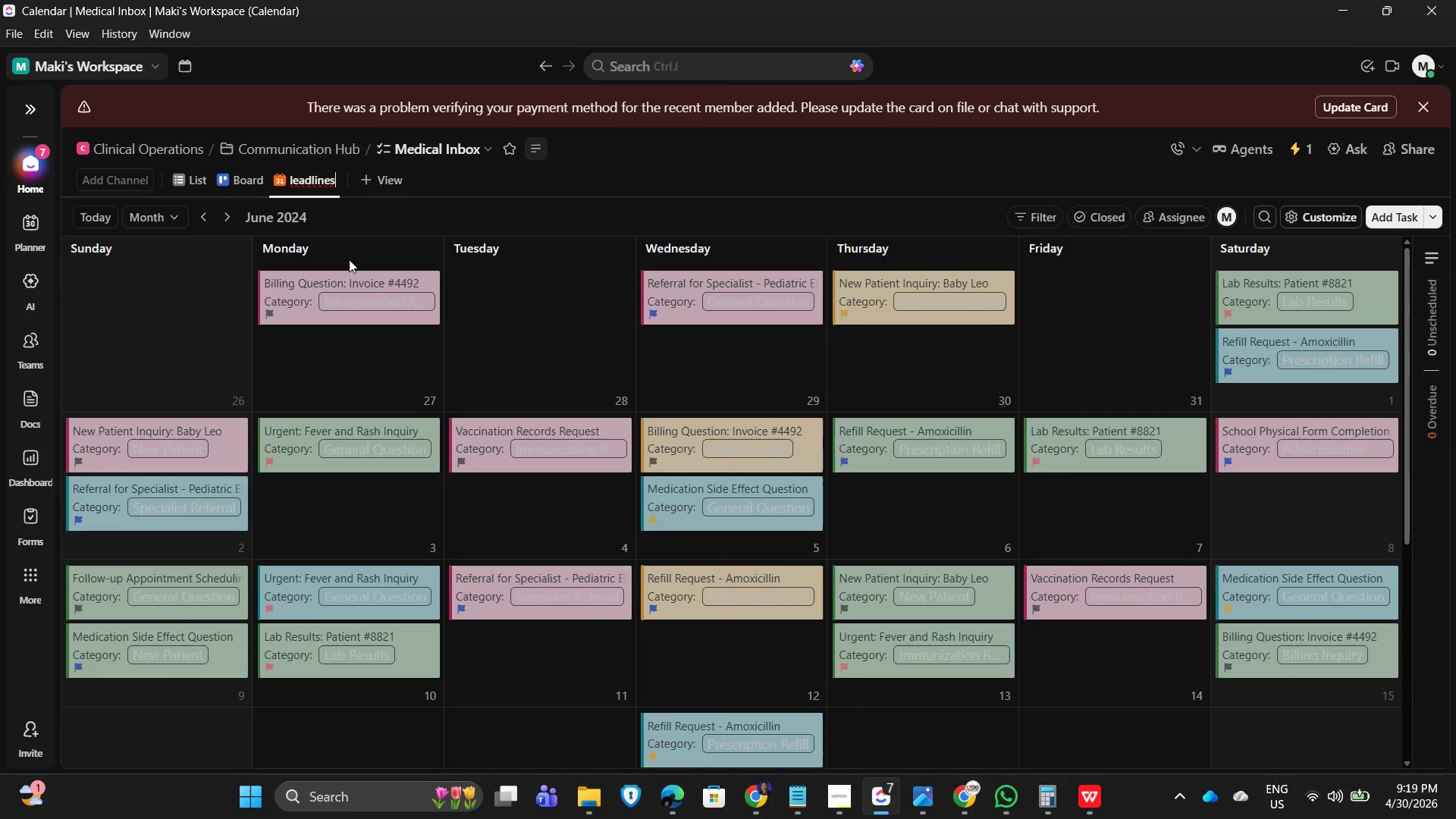 
key(Space)
 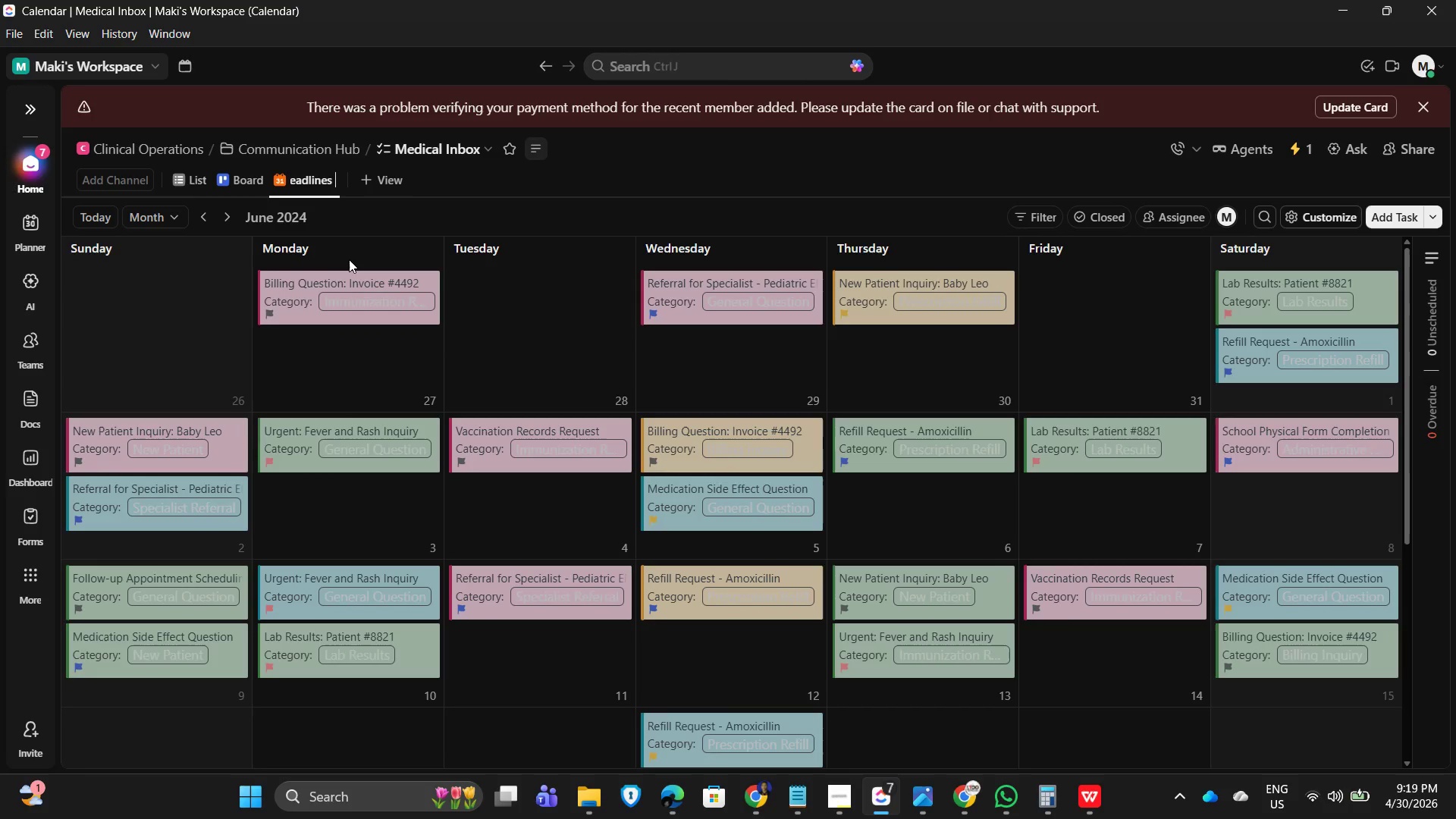 
hold_key(key=Delete, duration=1.16)
 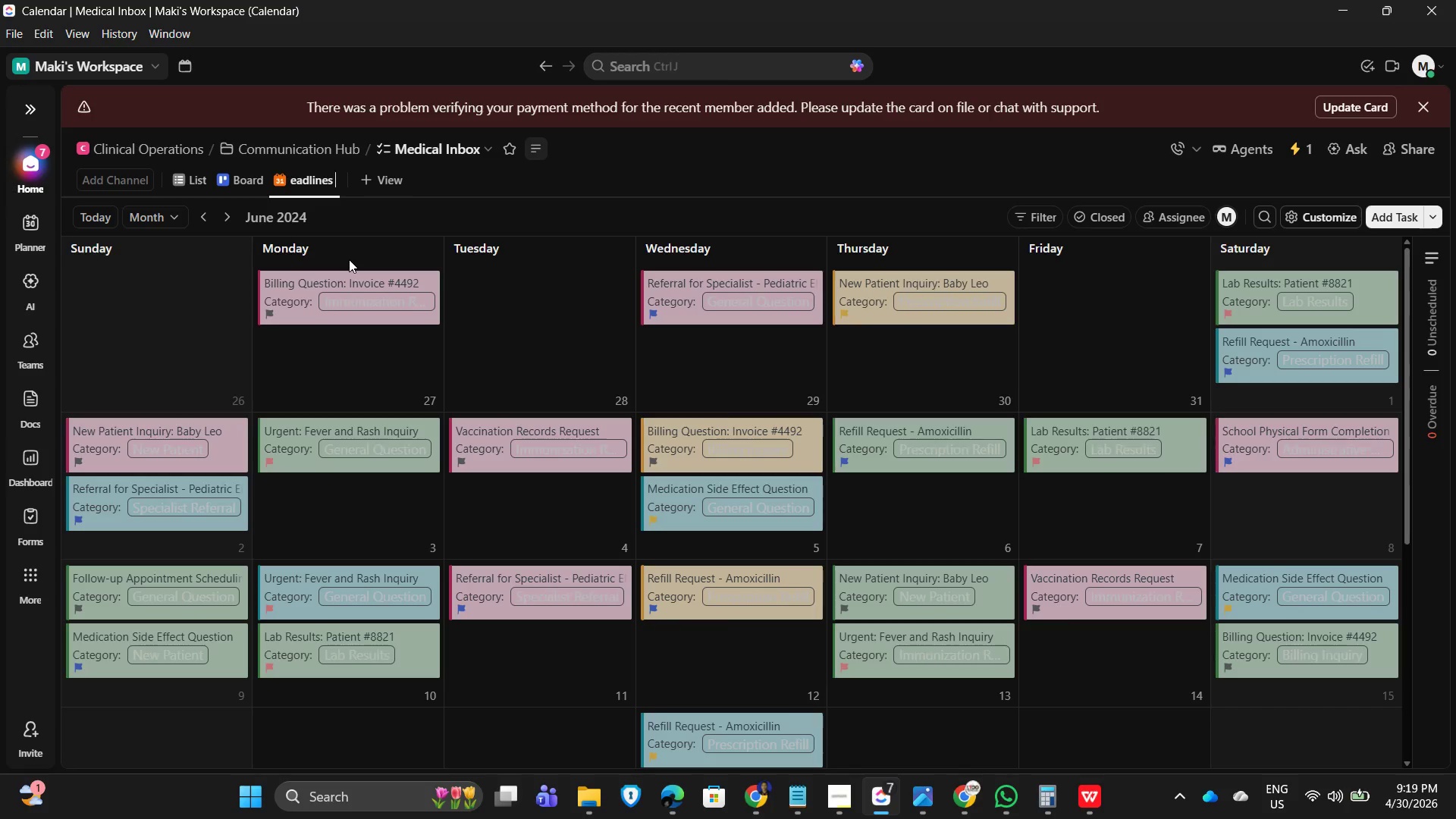 
type(Tracker)
 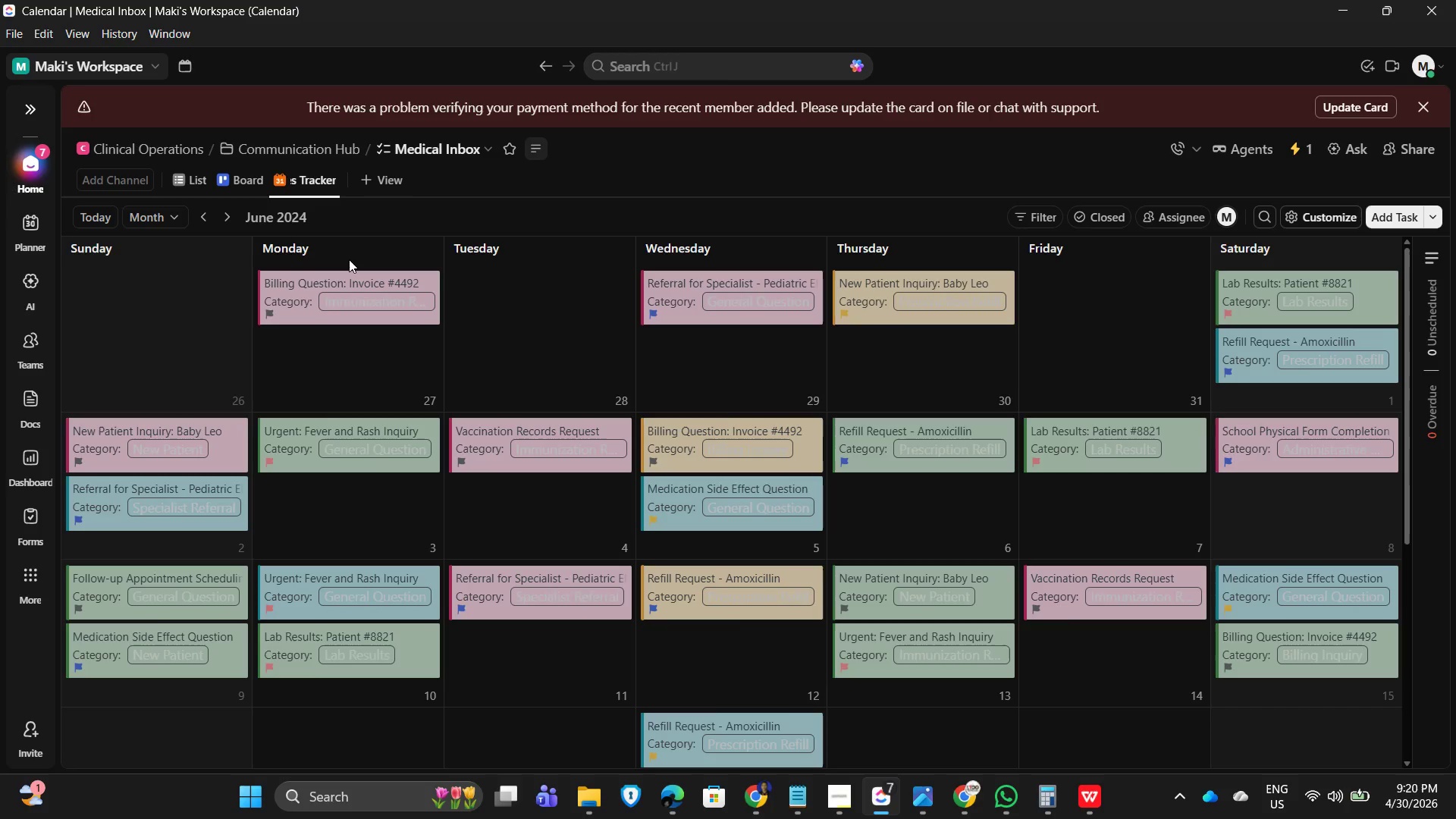 
key(Enter)
 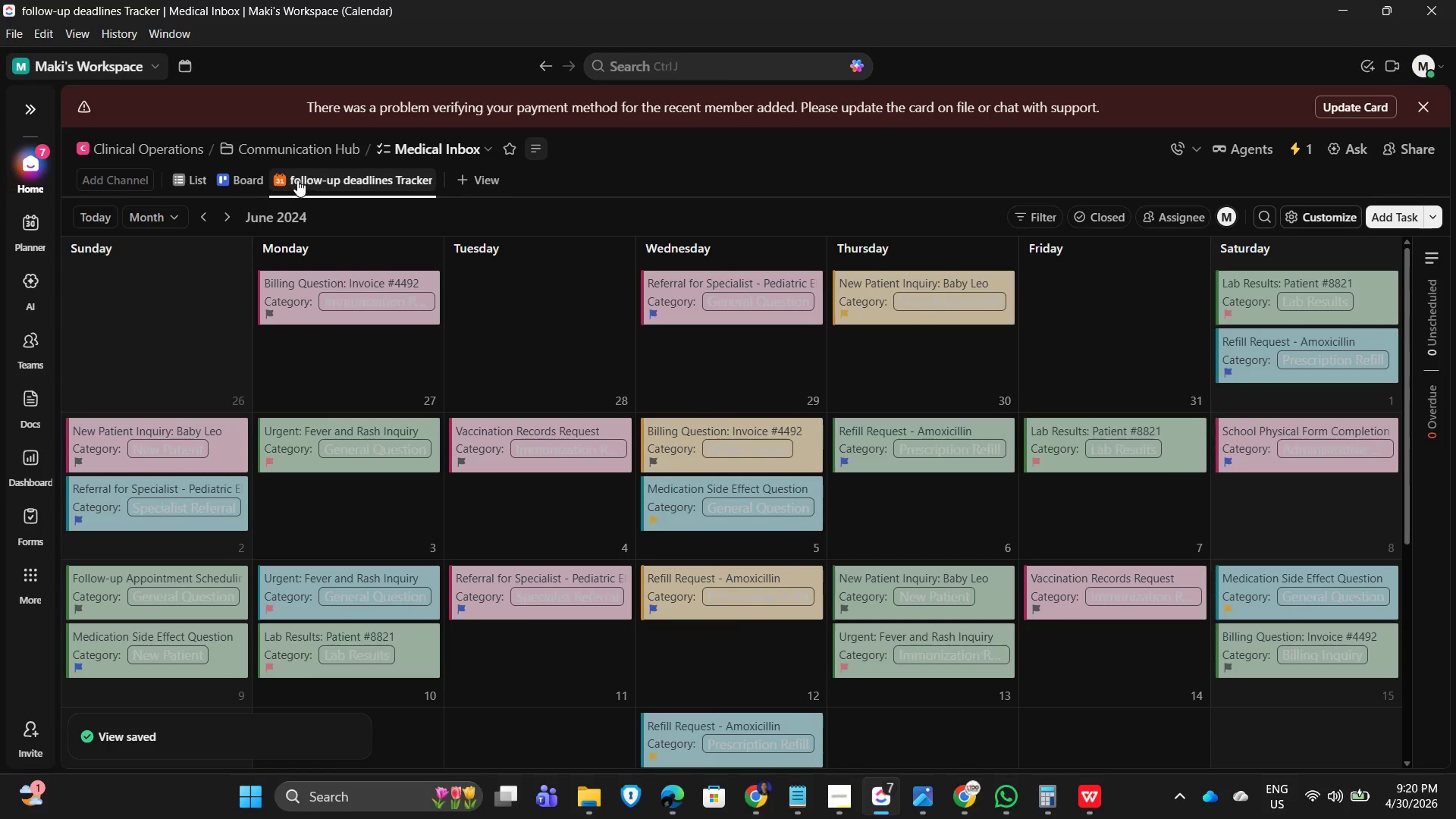 
left_click([962, 170])